 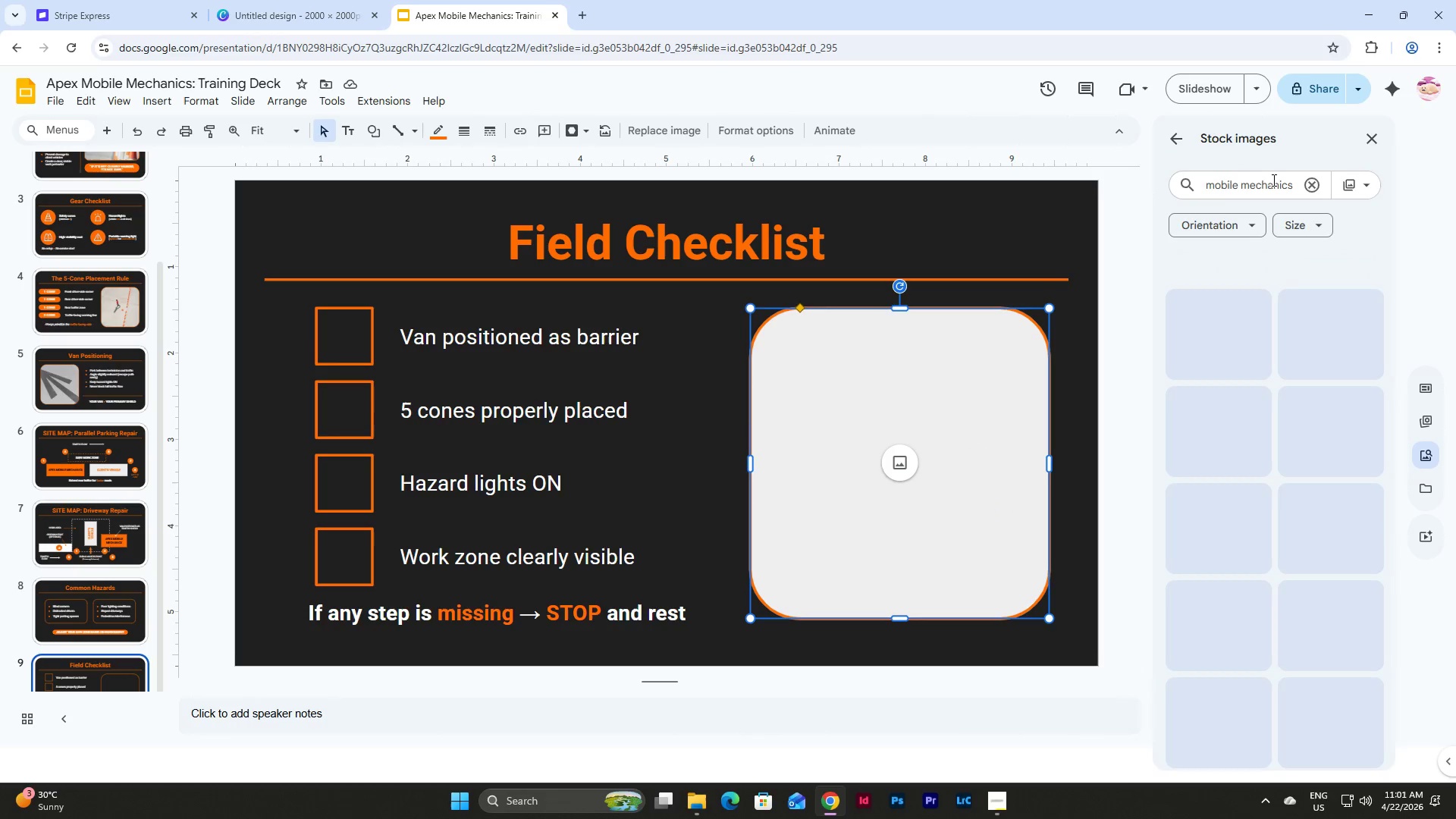 
key(Enter)
 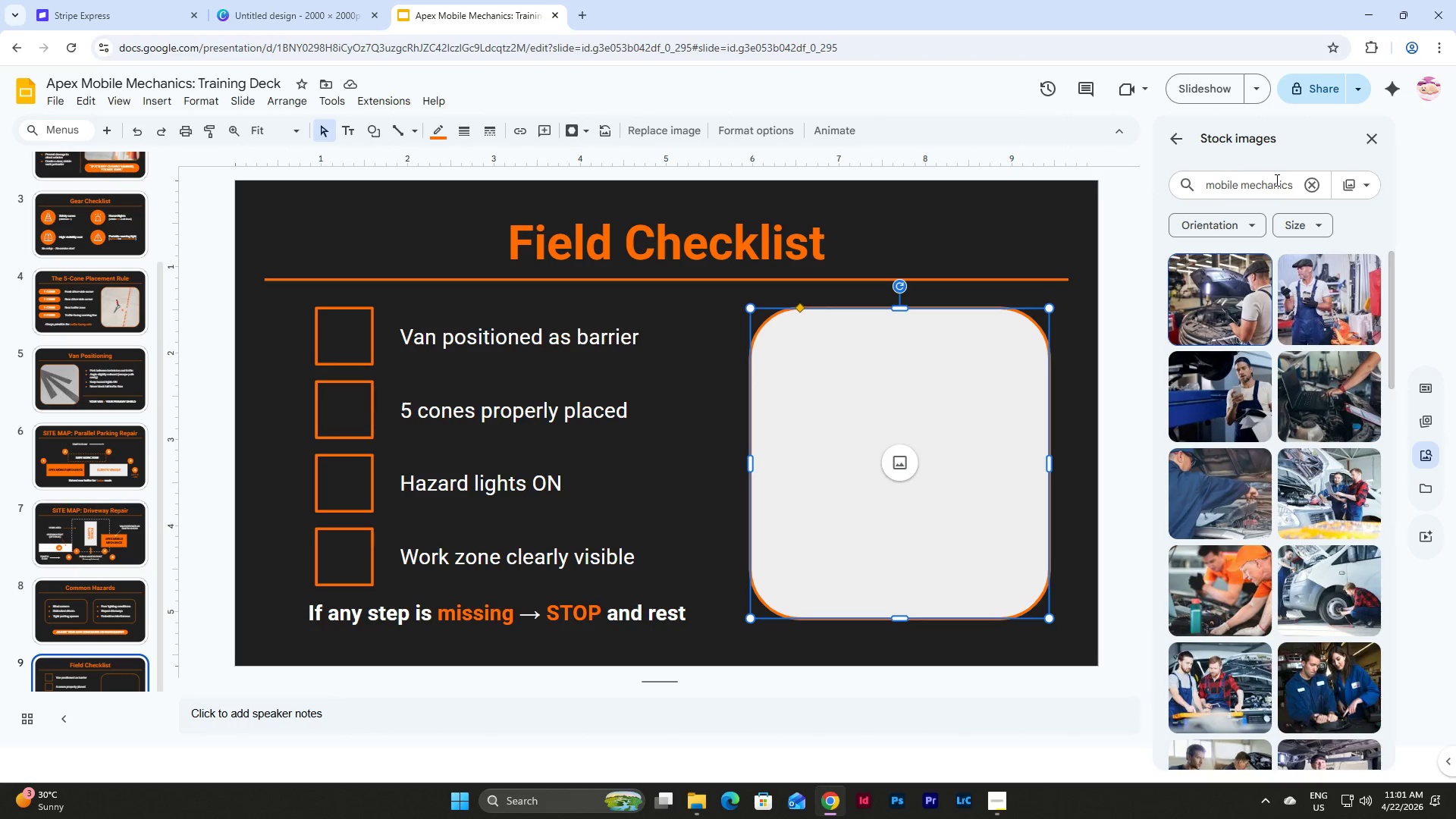 
scroll: coordinate [1287, 458], scroll_direction: down, amount: 3.0
 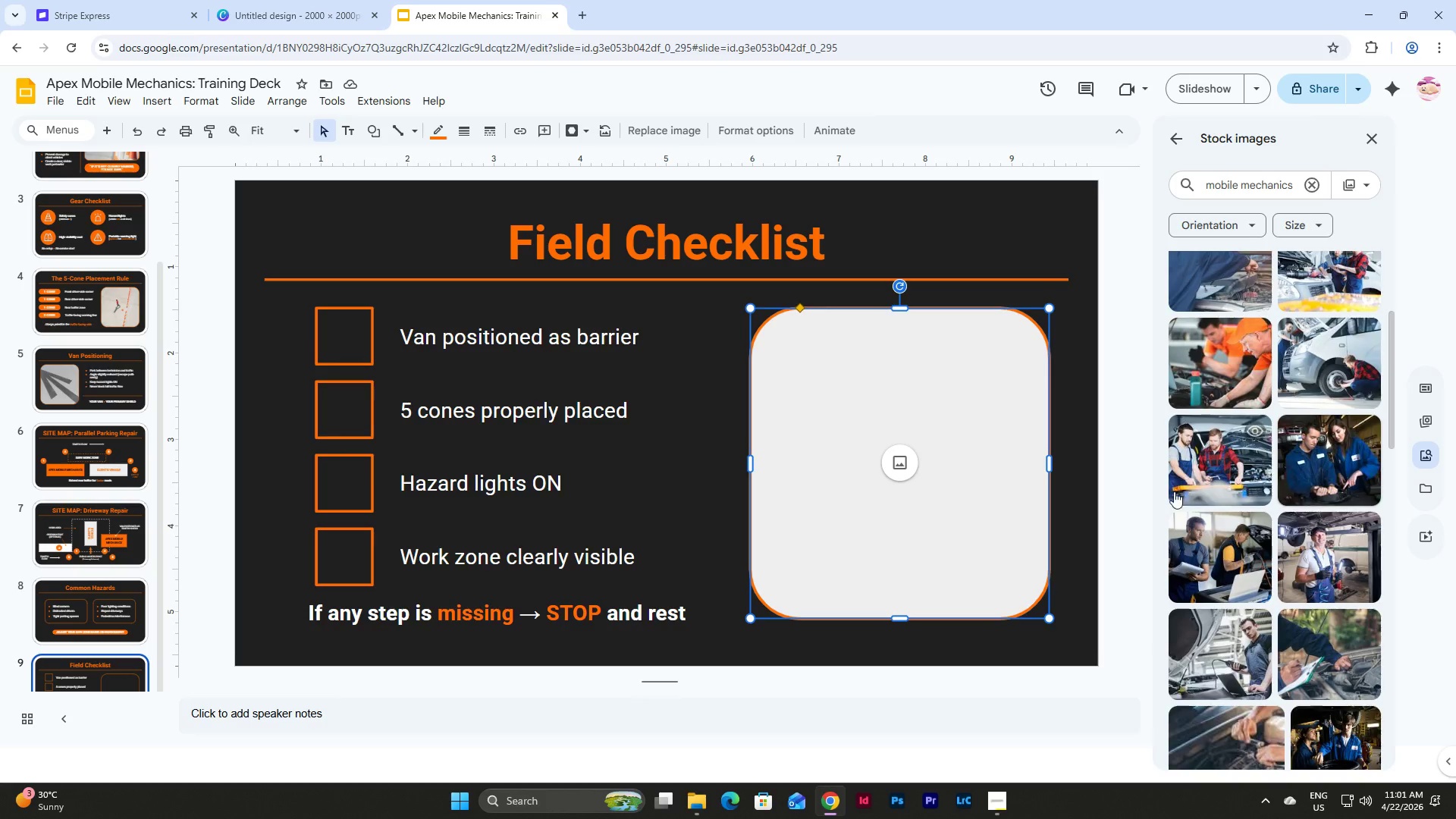 
left_click([1249, 682])
 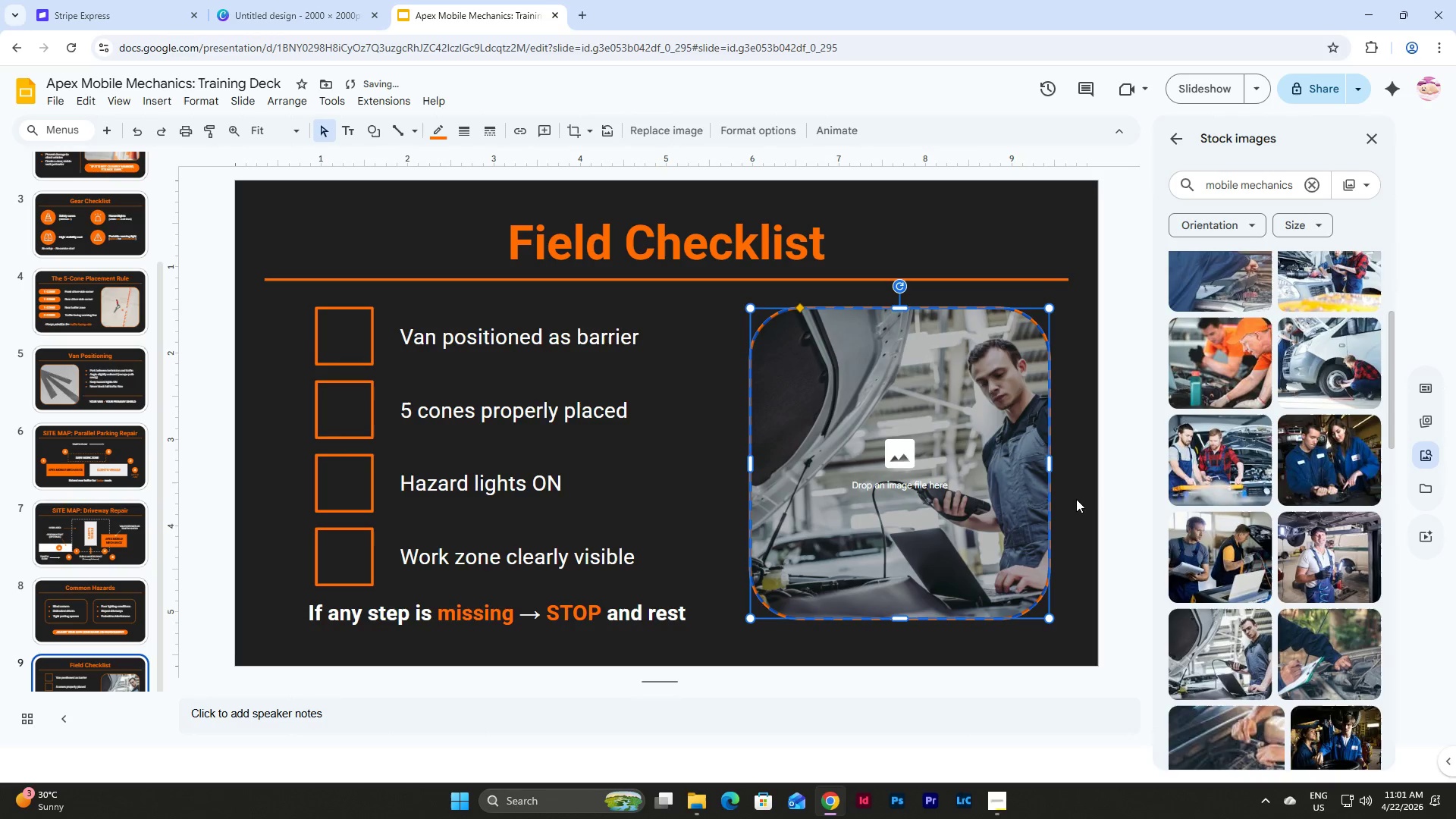 
left_click([1086, 503])
 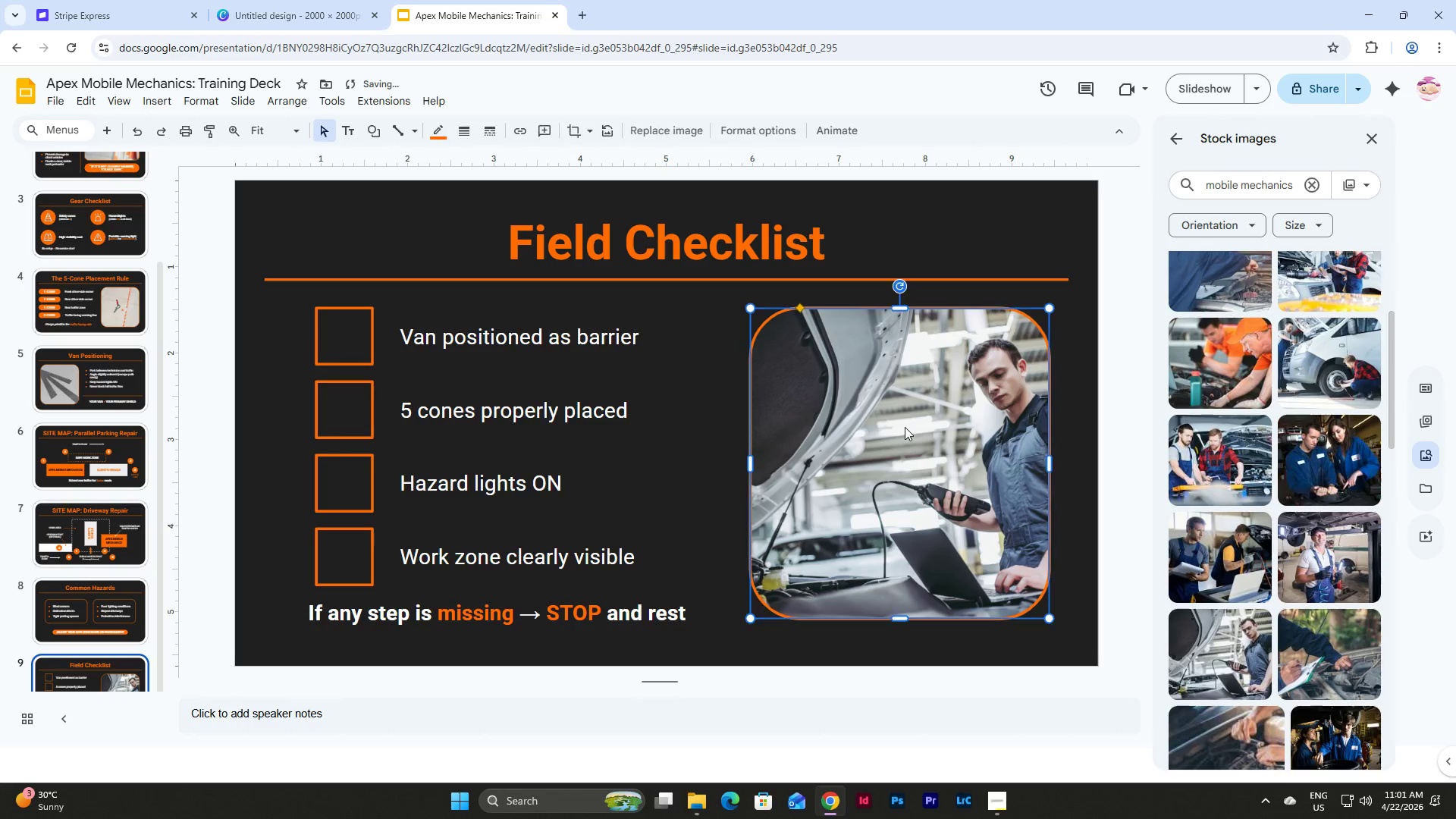 
double_click([905, 427])
 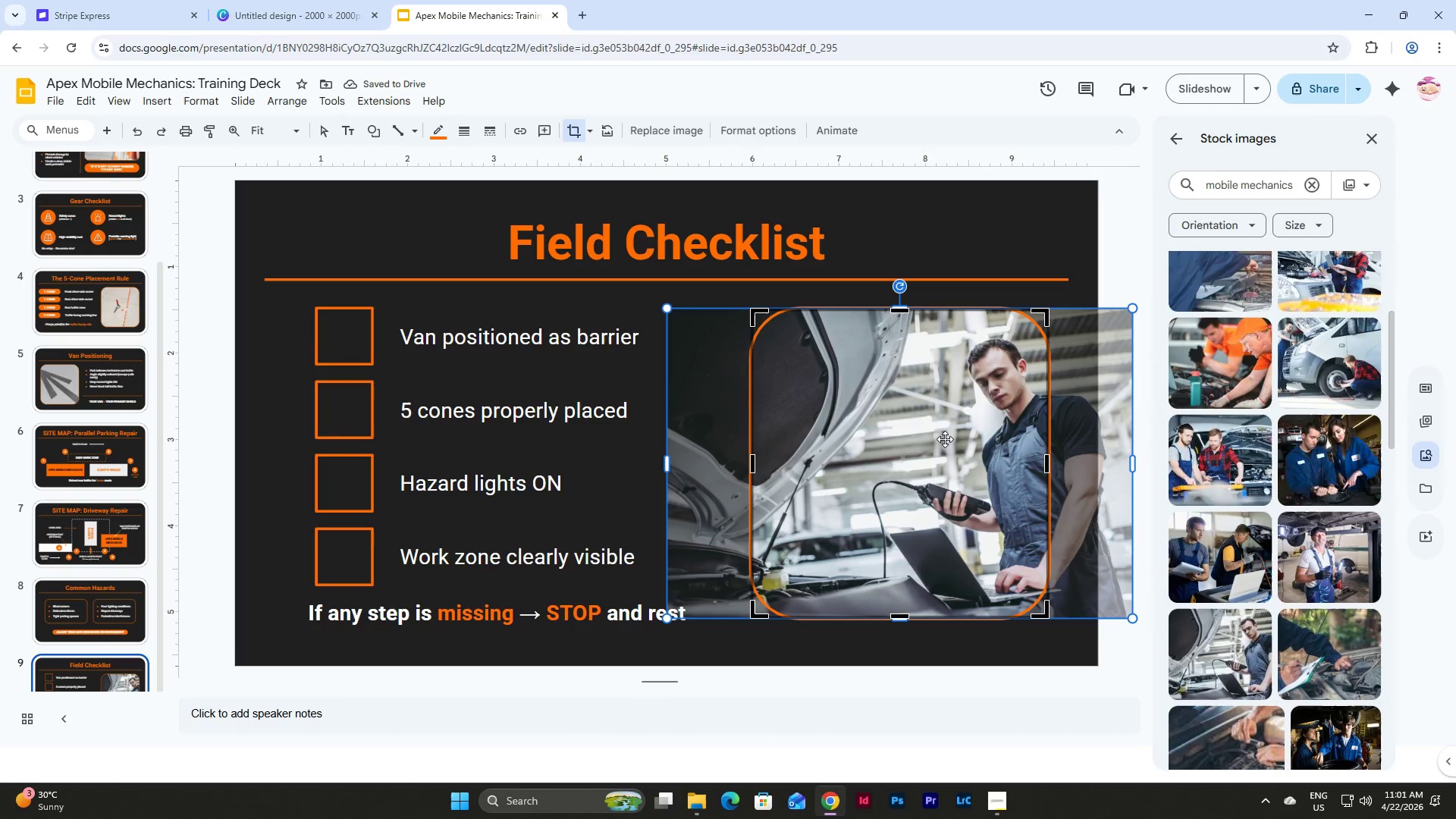 
left_click_drag(start_coordinate=[937, 439], to_coordinate=[918, 440])
 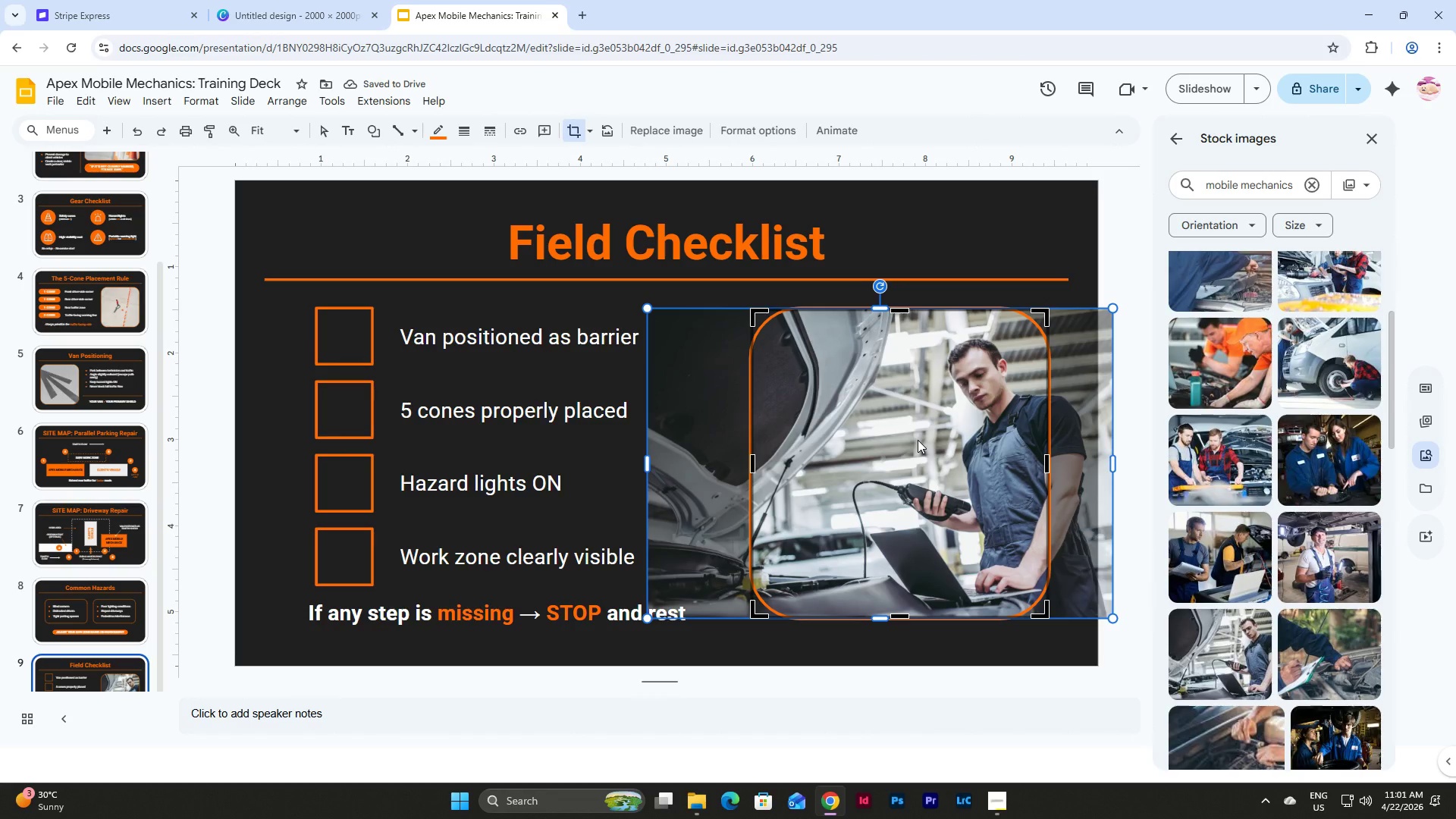 
left_click([918, 440])
 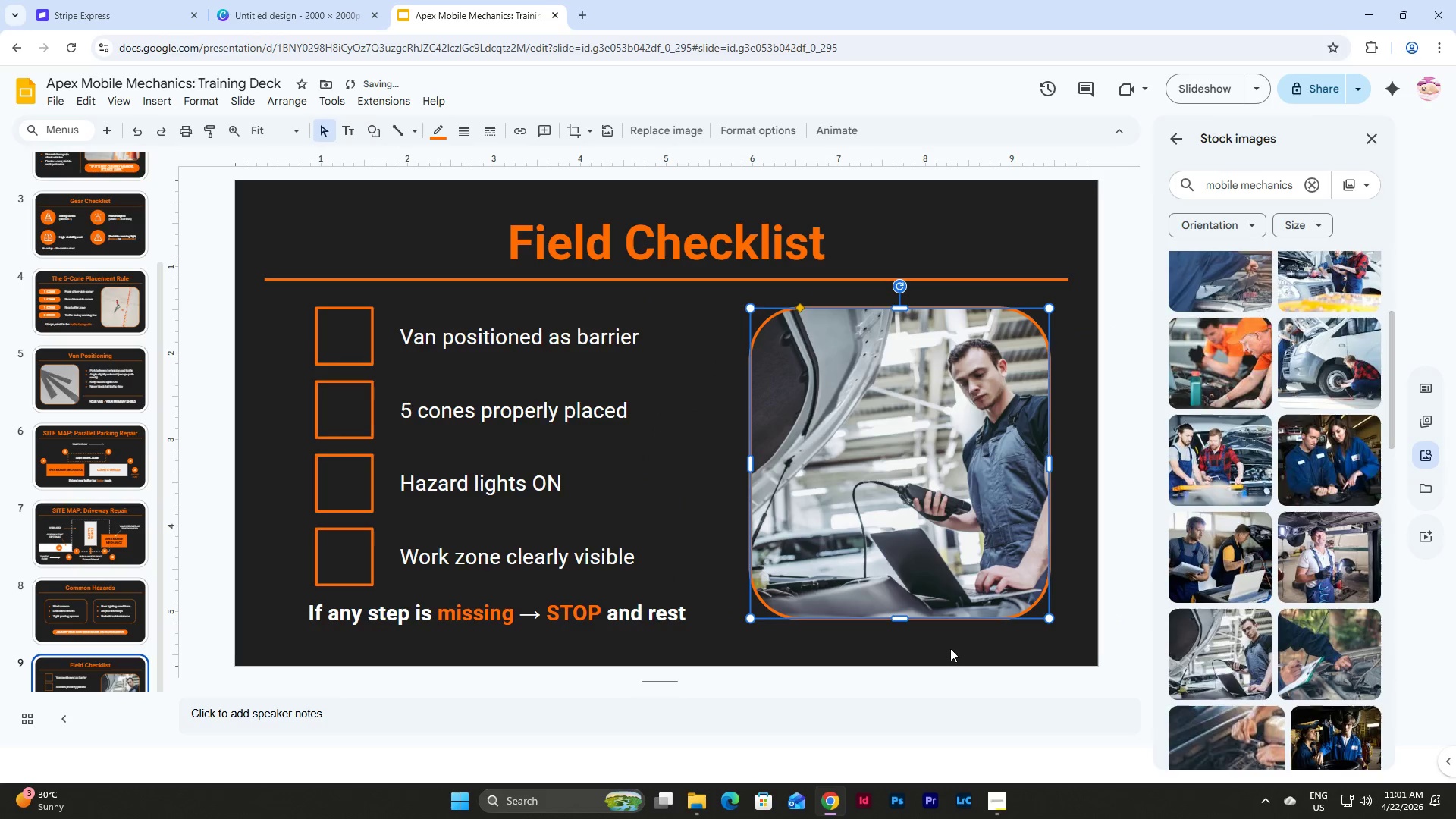 
double_click([952, 643])
 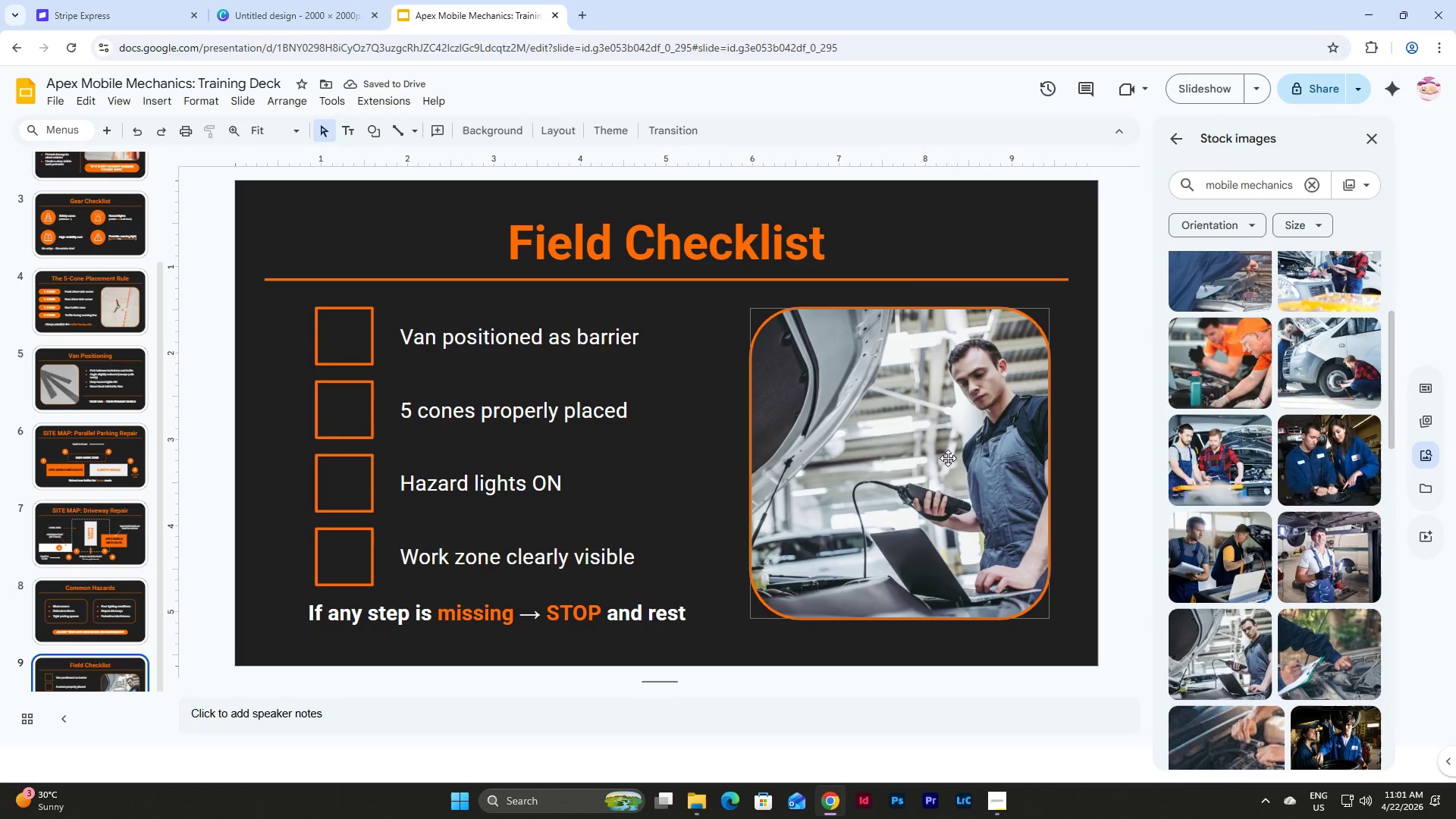 
double_click([948, 458])
 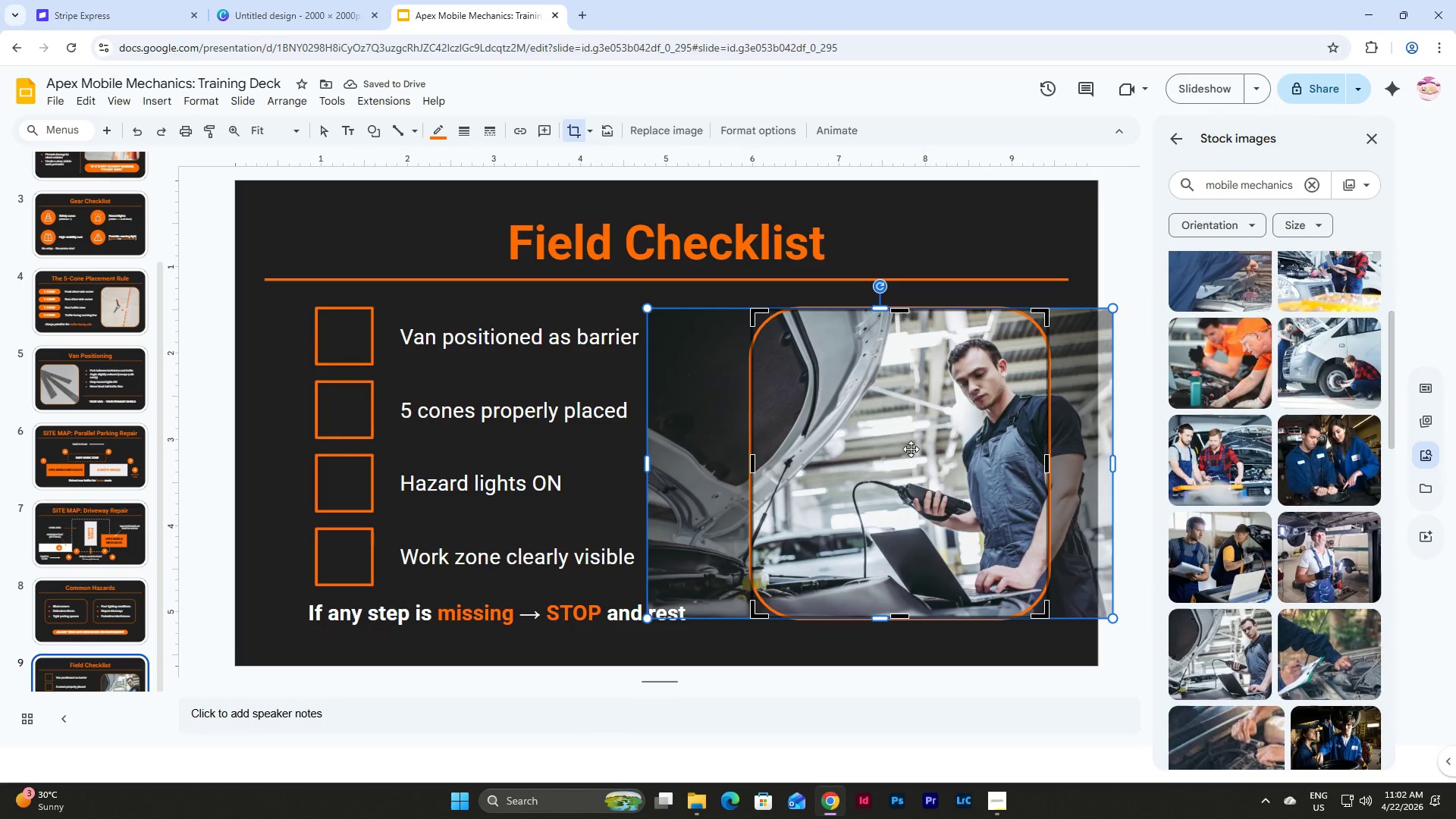 
left_click_drag(start_coordinate=[911, 449], to_coordinate=[902, 450])
 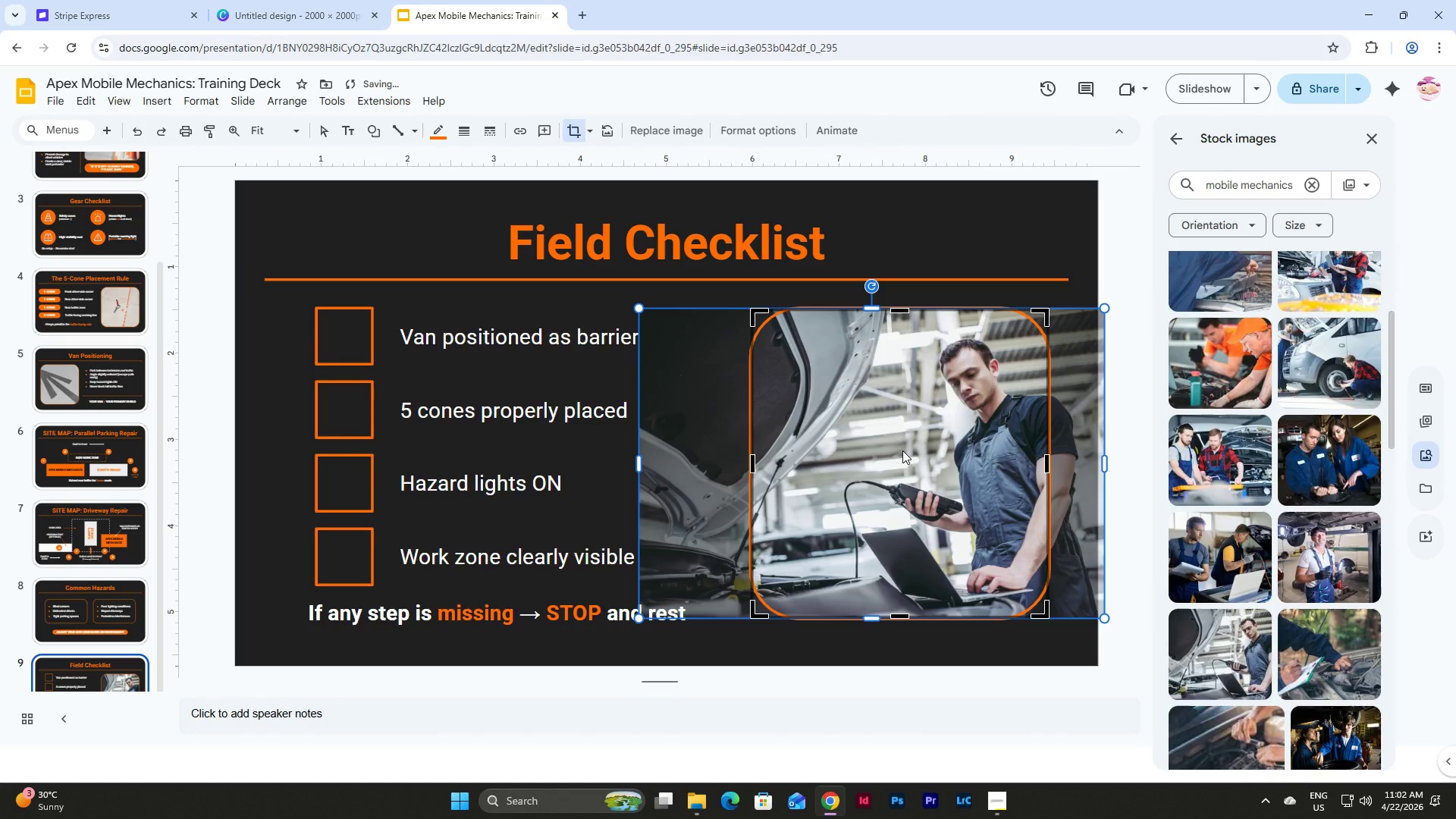 
left_click_drag(start_coordinate=[902, 450], to_coordinate=[910, 451])
 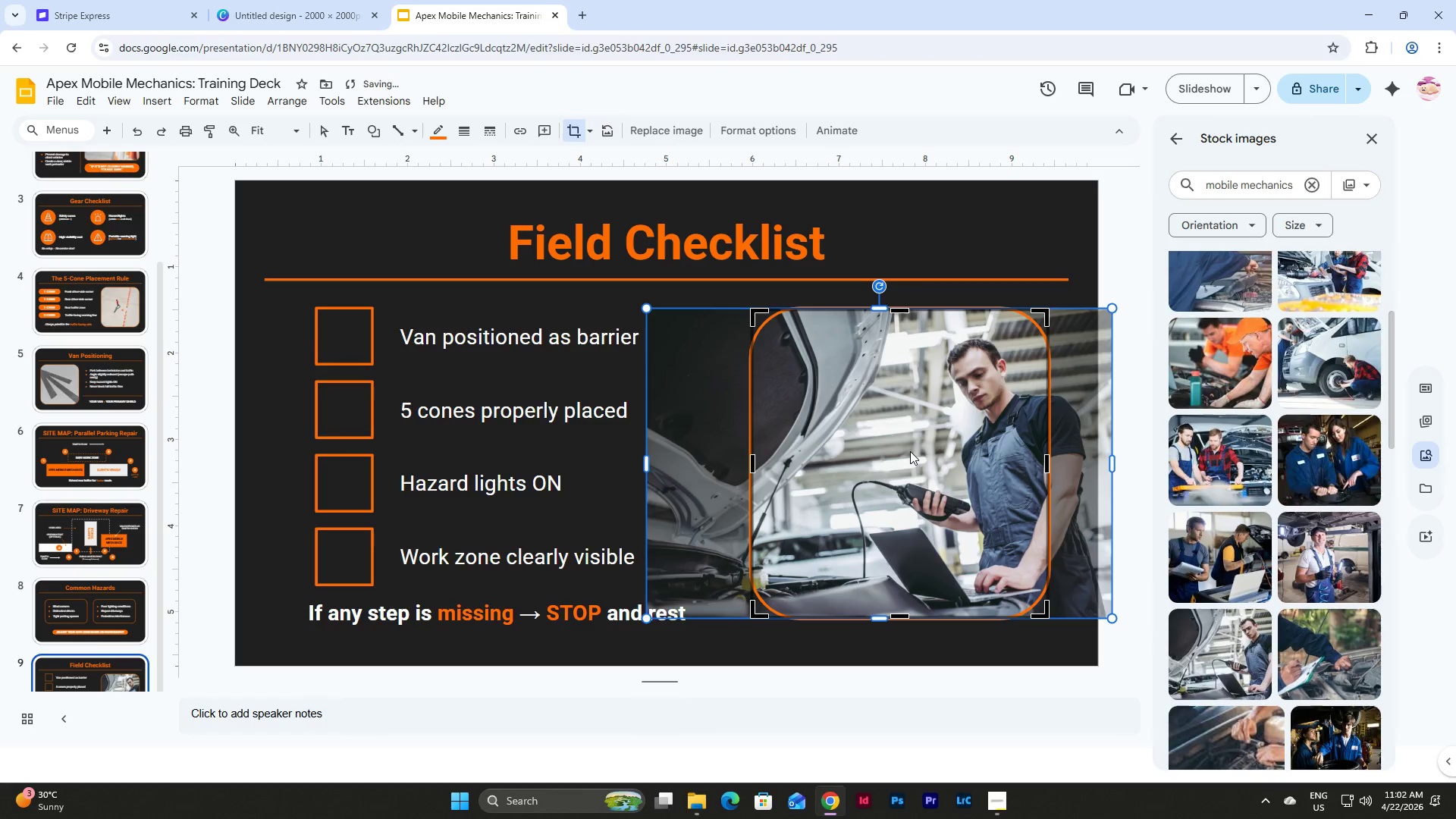 
left_click_drag(start_coordinate=[910, 451], to_coordinate=[915, 452])
 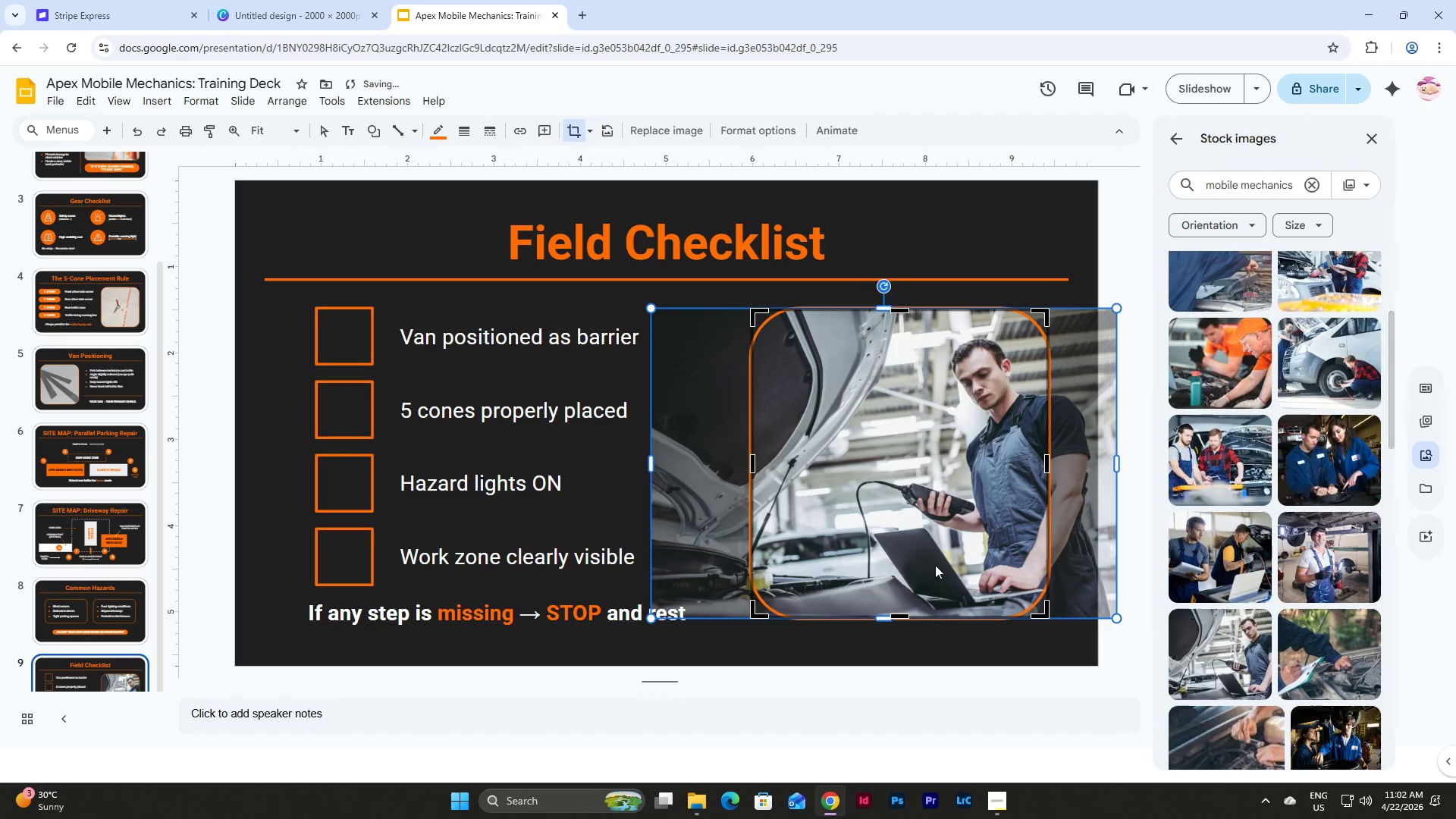 
left_click([962, 643])
 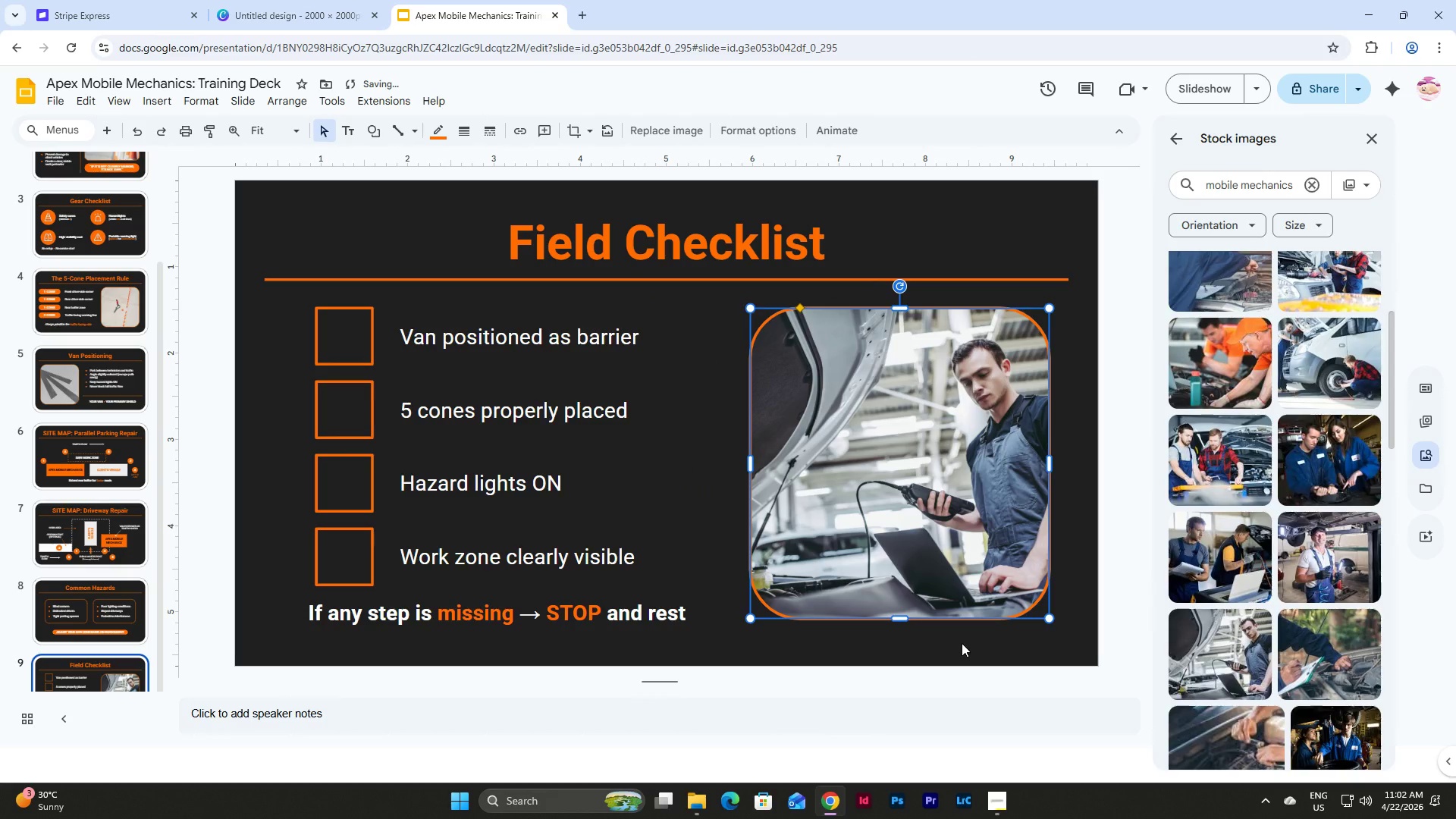 
left_click([962, 643])
 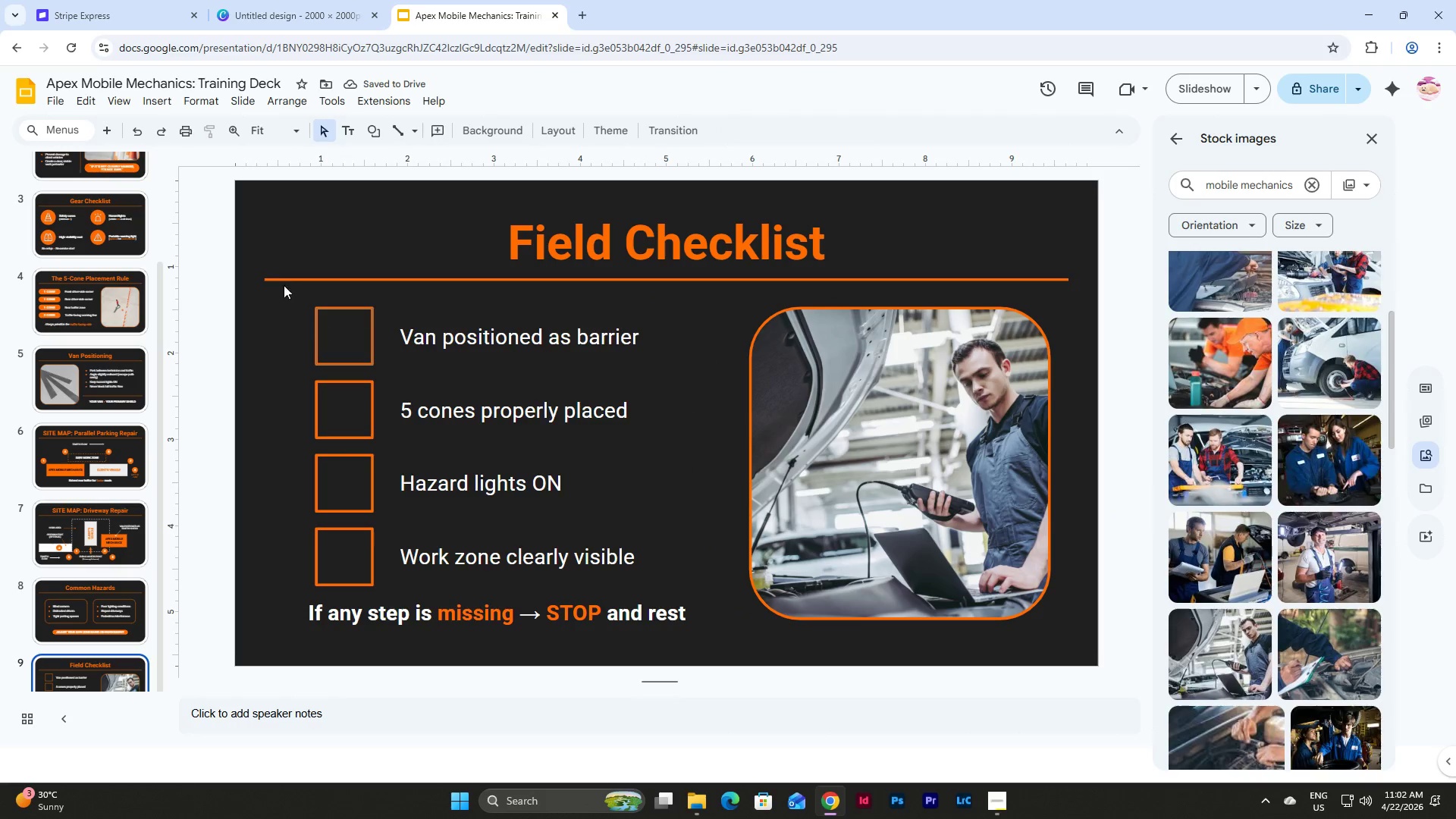 
scroll: coordinate [101, 473], scroll_direction: down, amount: 5.0
 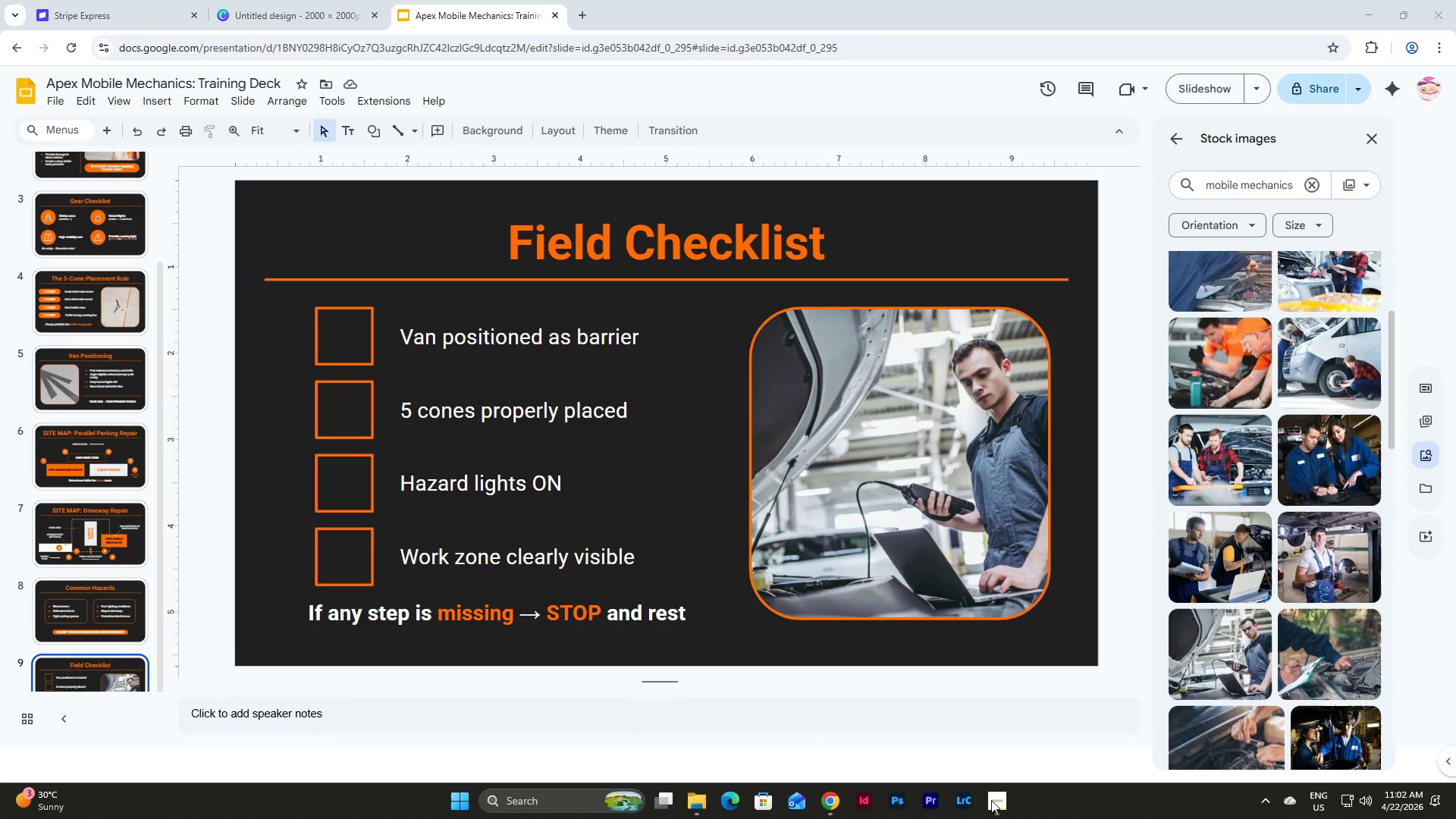 
left_click([991, 800])